 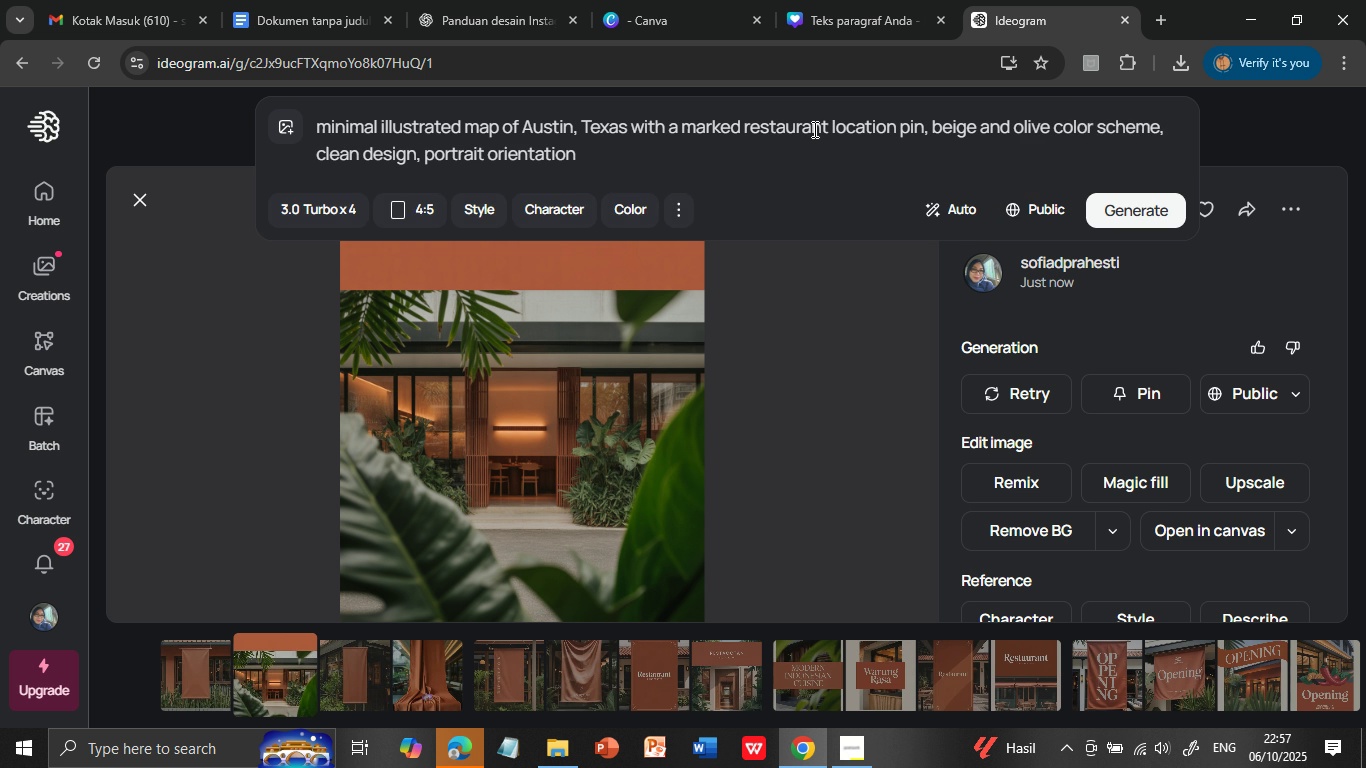 
left_click([1100, 204])
 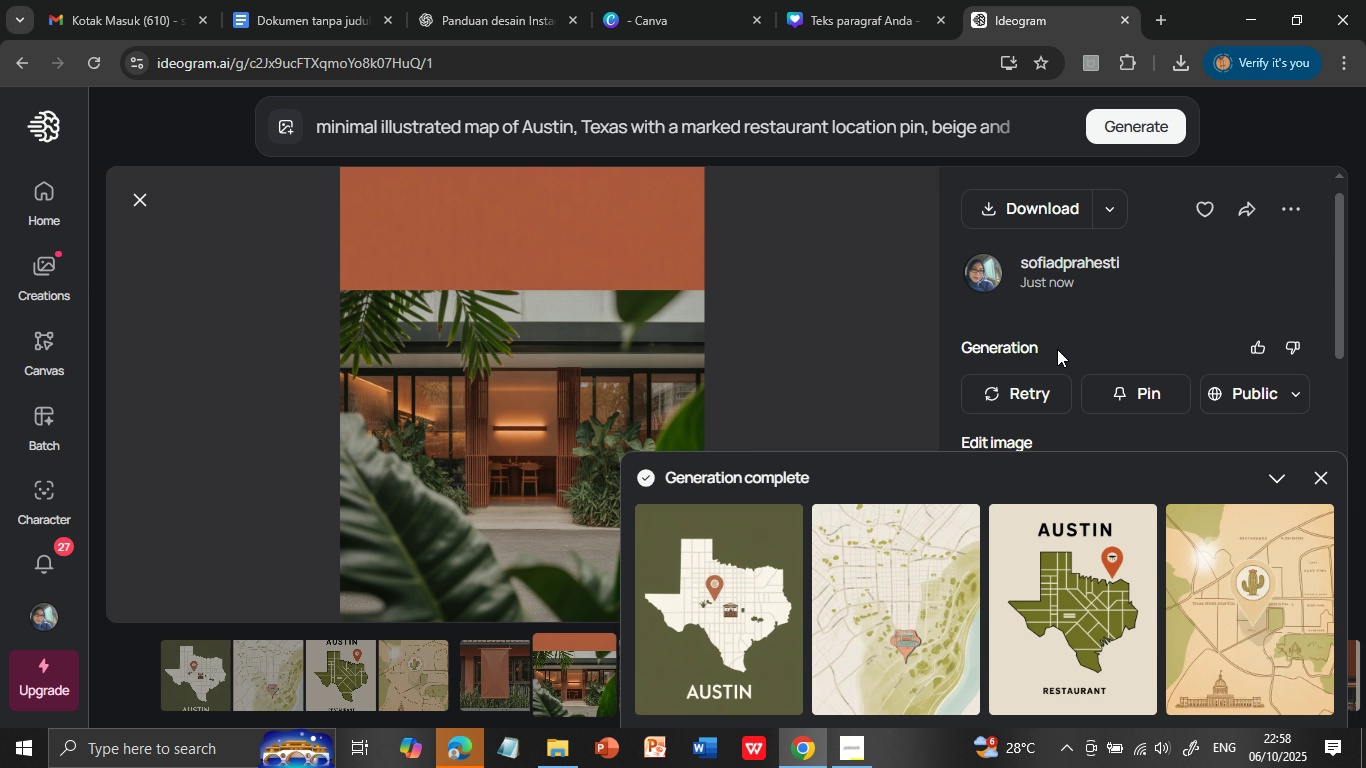 
wait(22.98)
 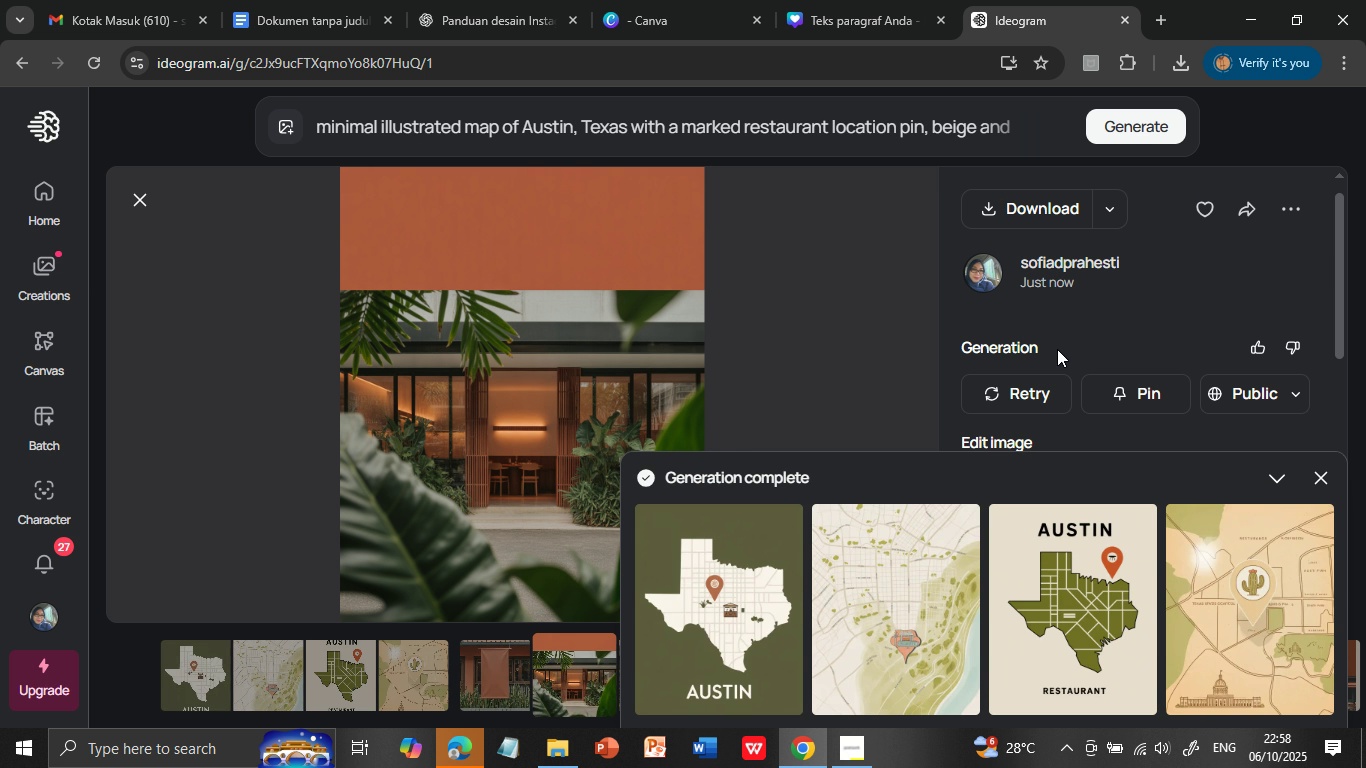 
left_click([1250, 610])
 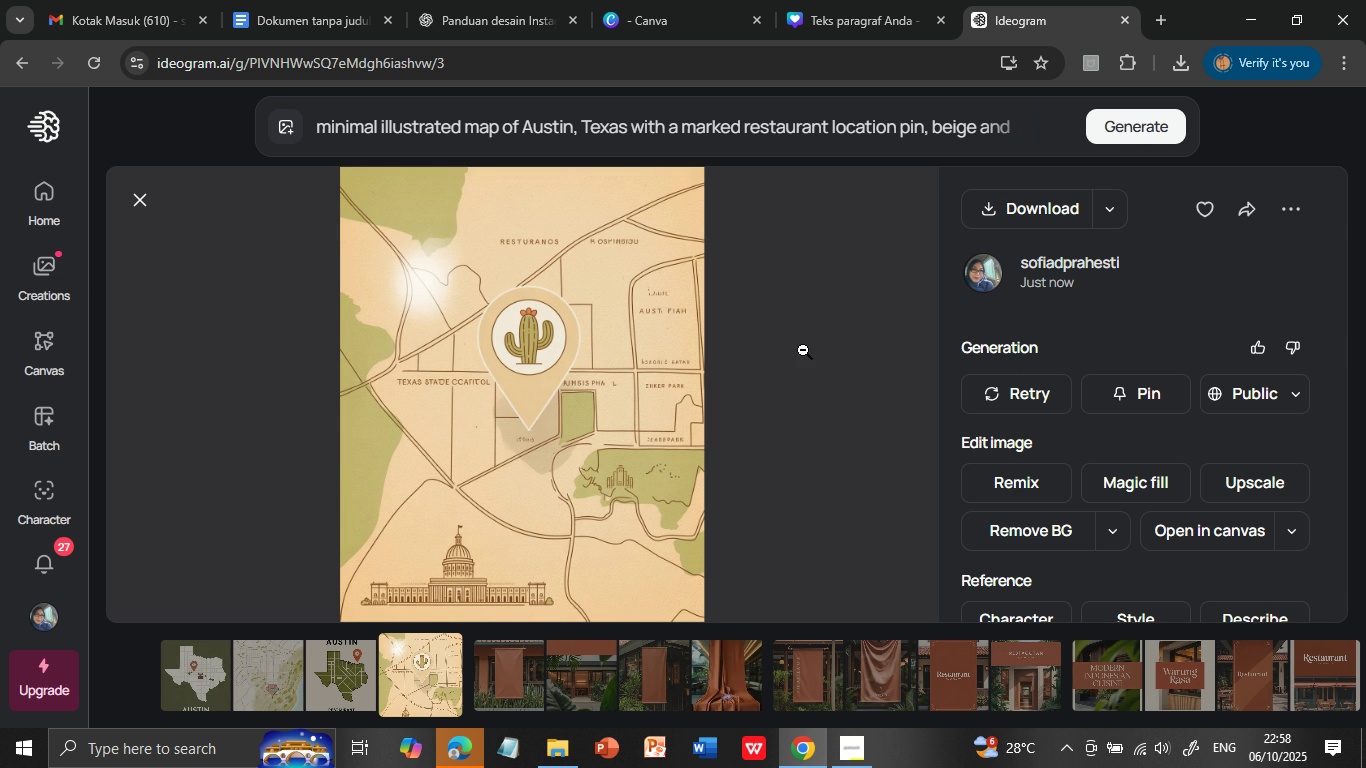 
wait(5.45)
 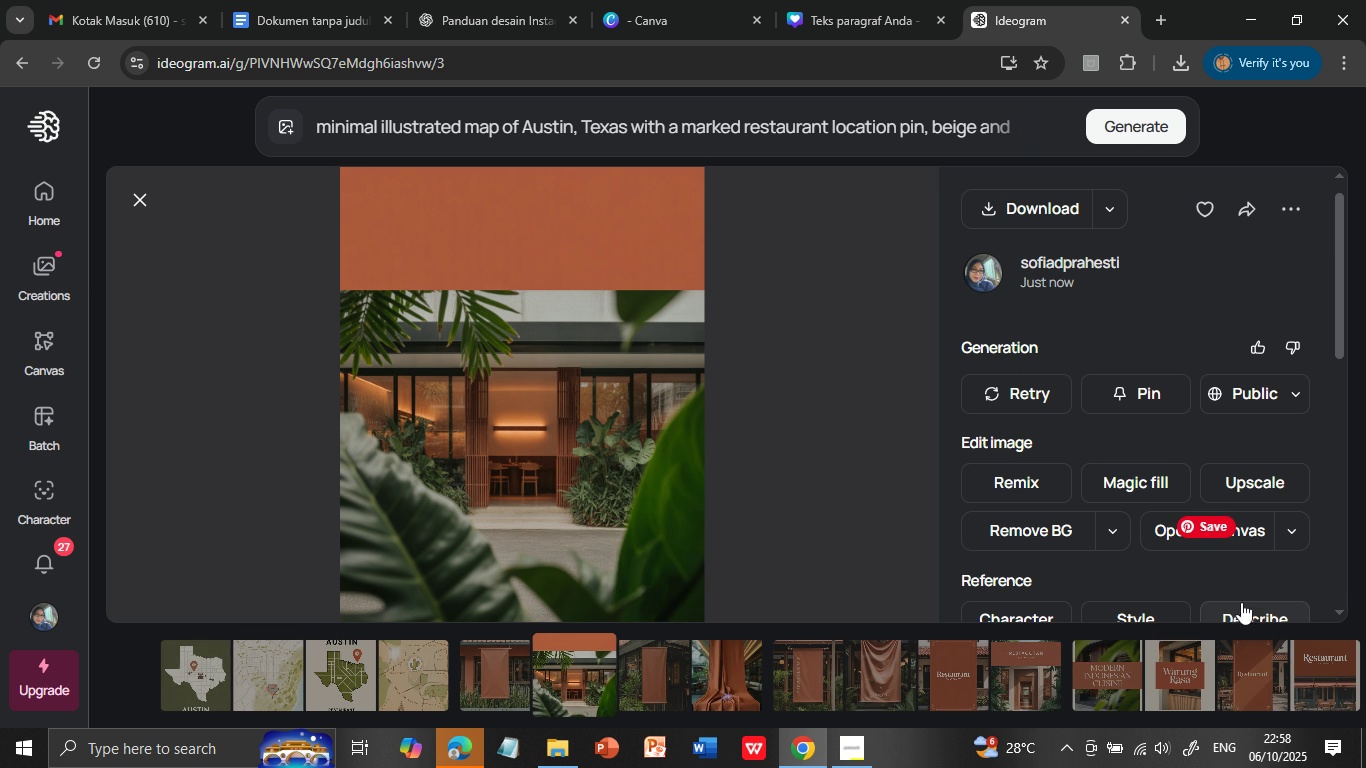 
left_click([759, 127])
 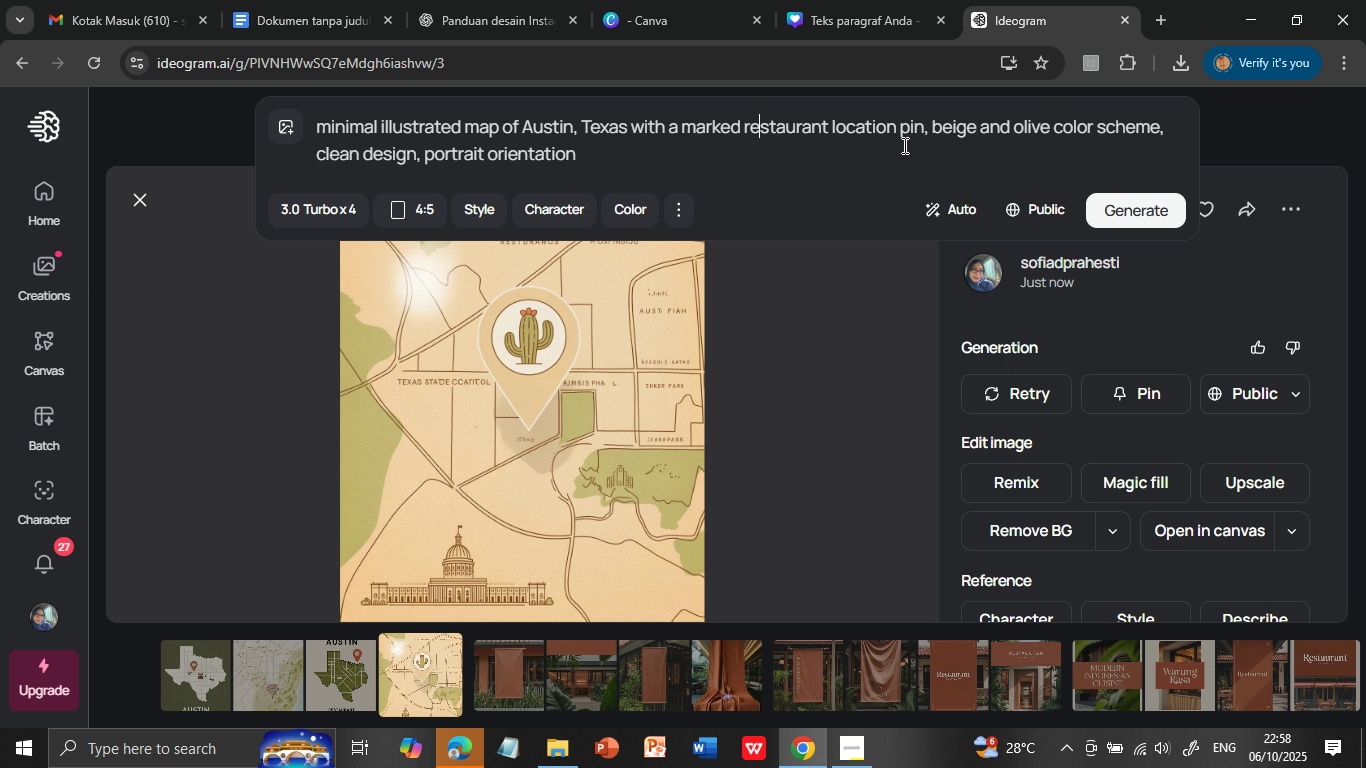 
wait(6.62)
 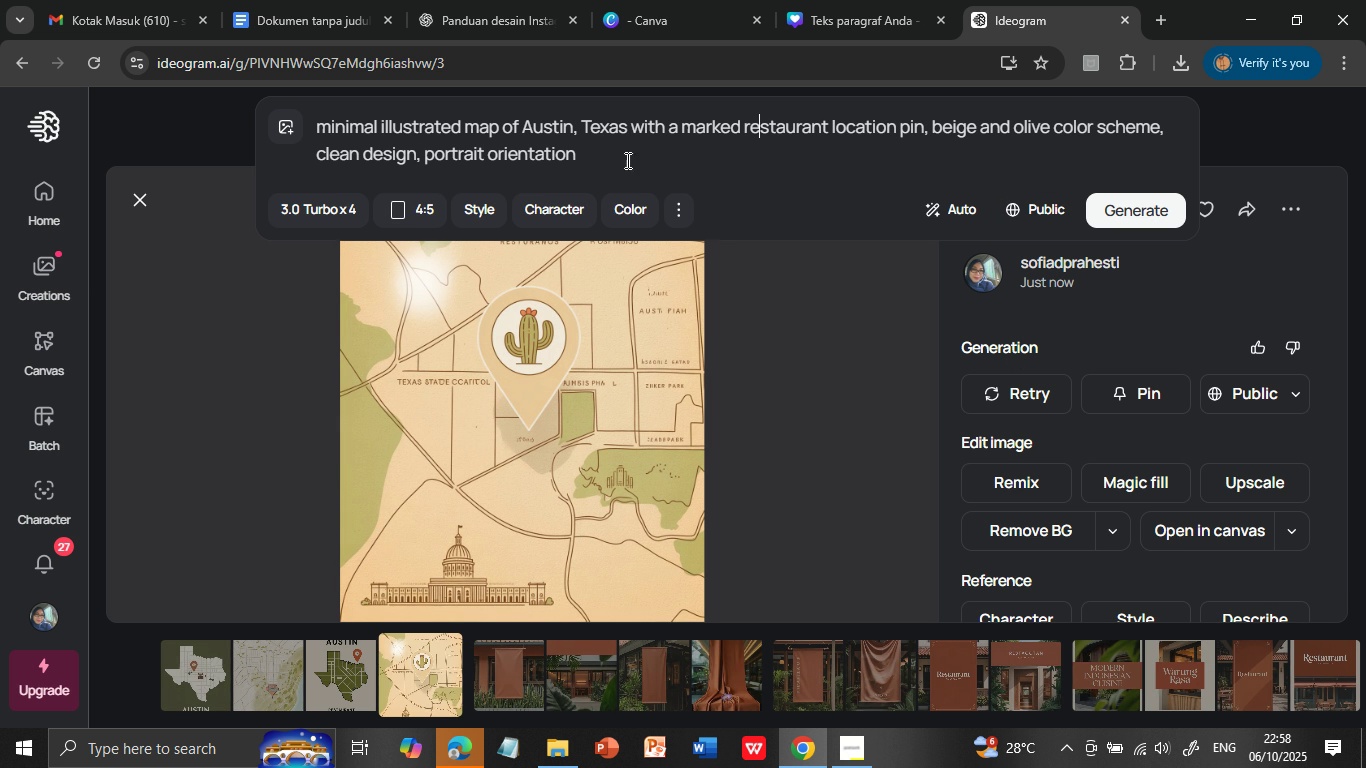 
left_click([583, 149])